 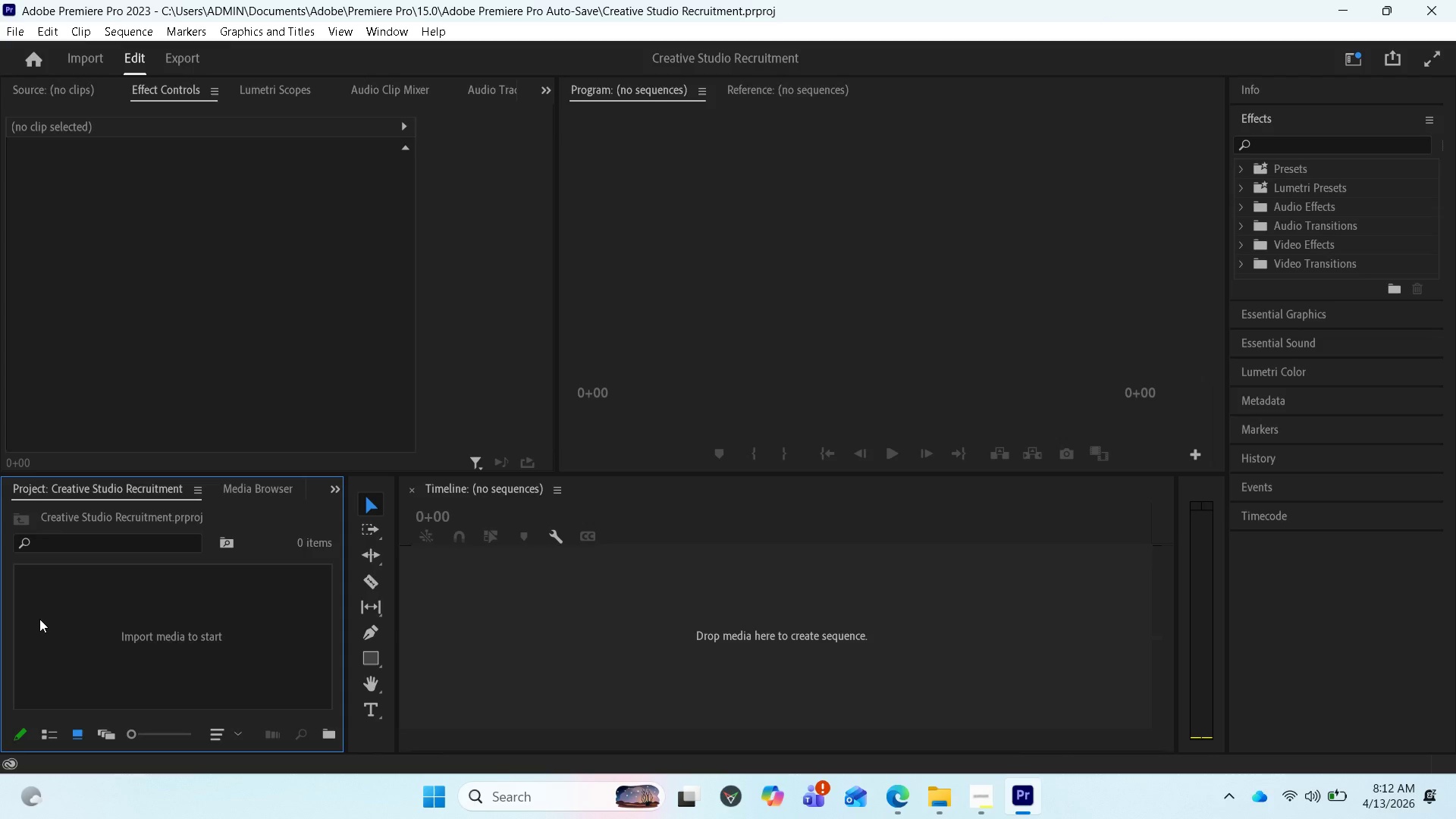 
mouse_move([84, 605])
 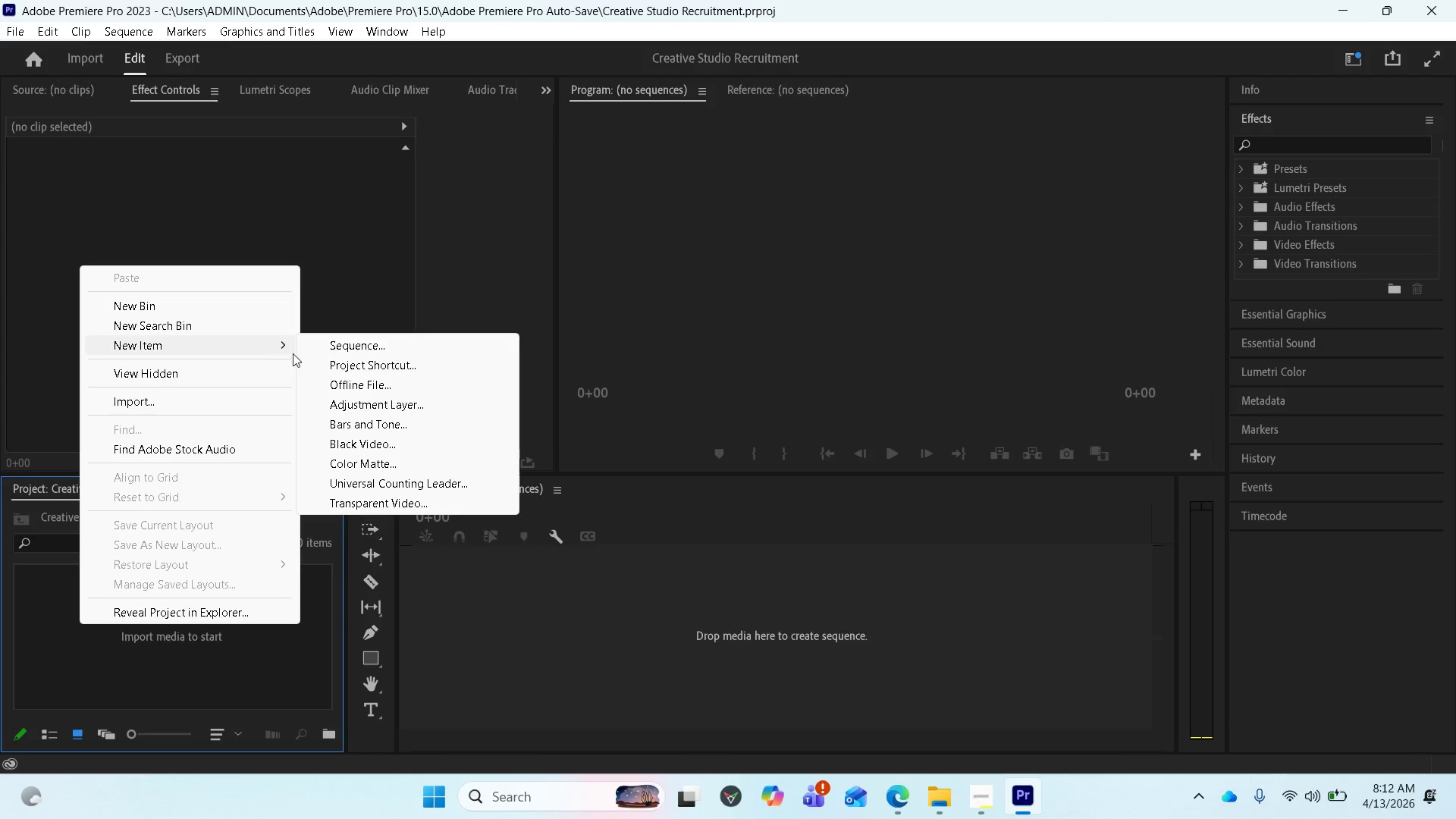 
left_click([341, 344])
 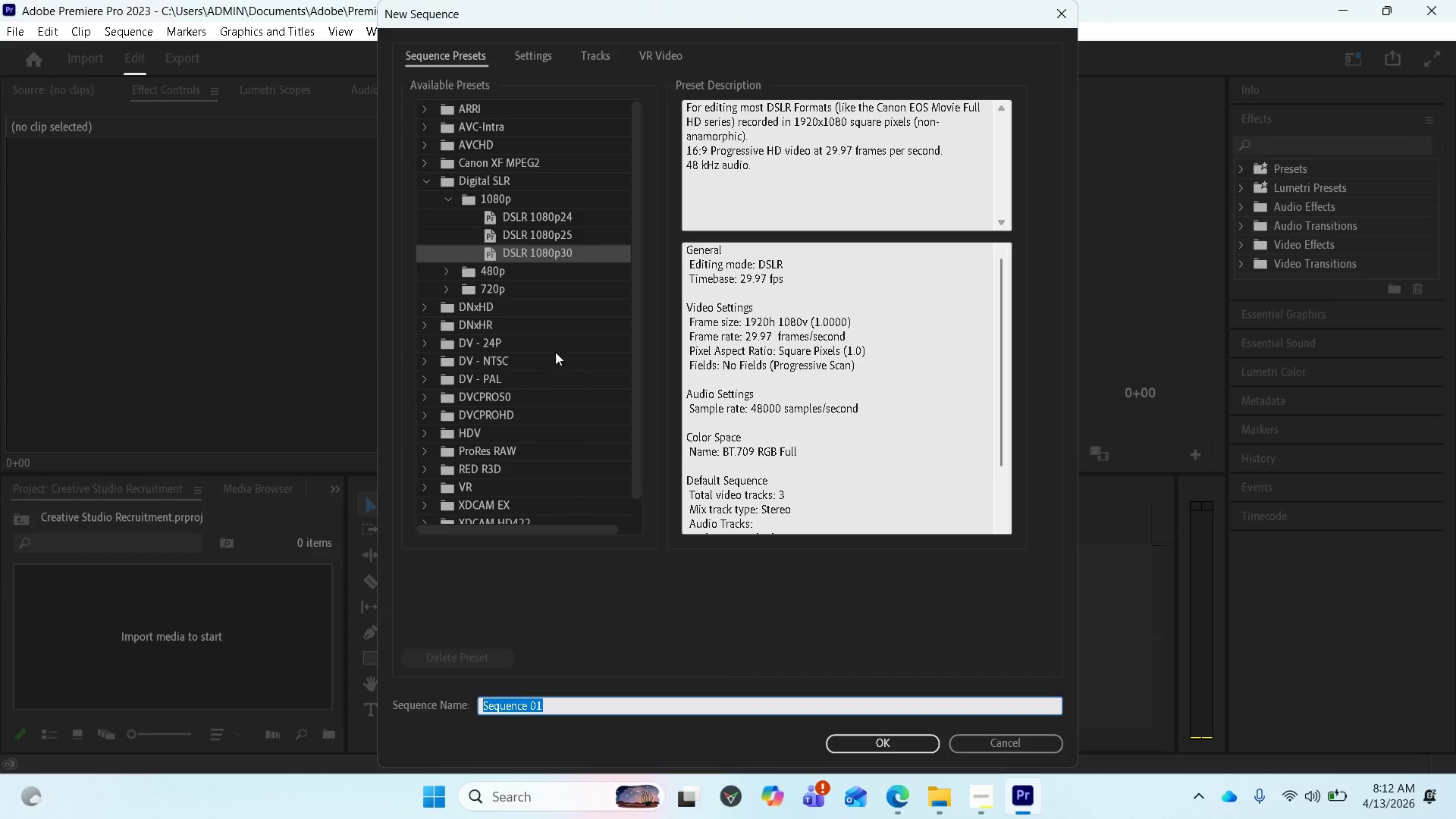 
key(Control+V)
 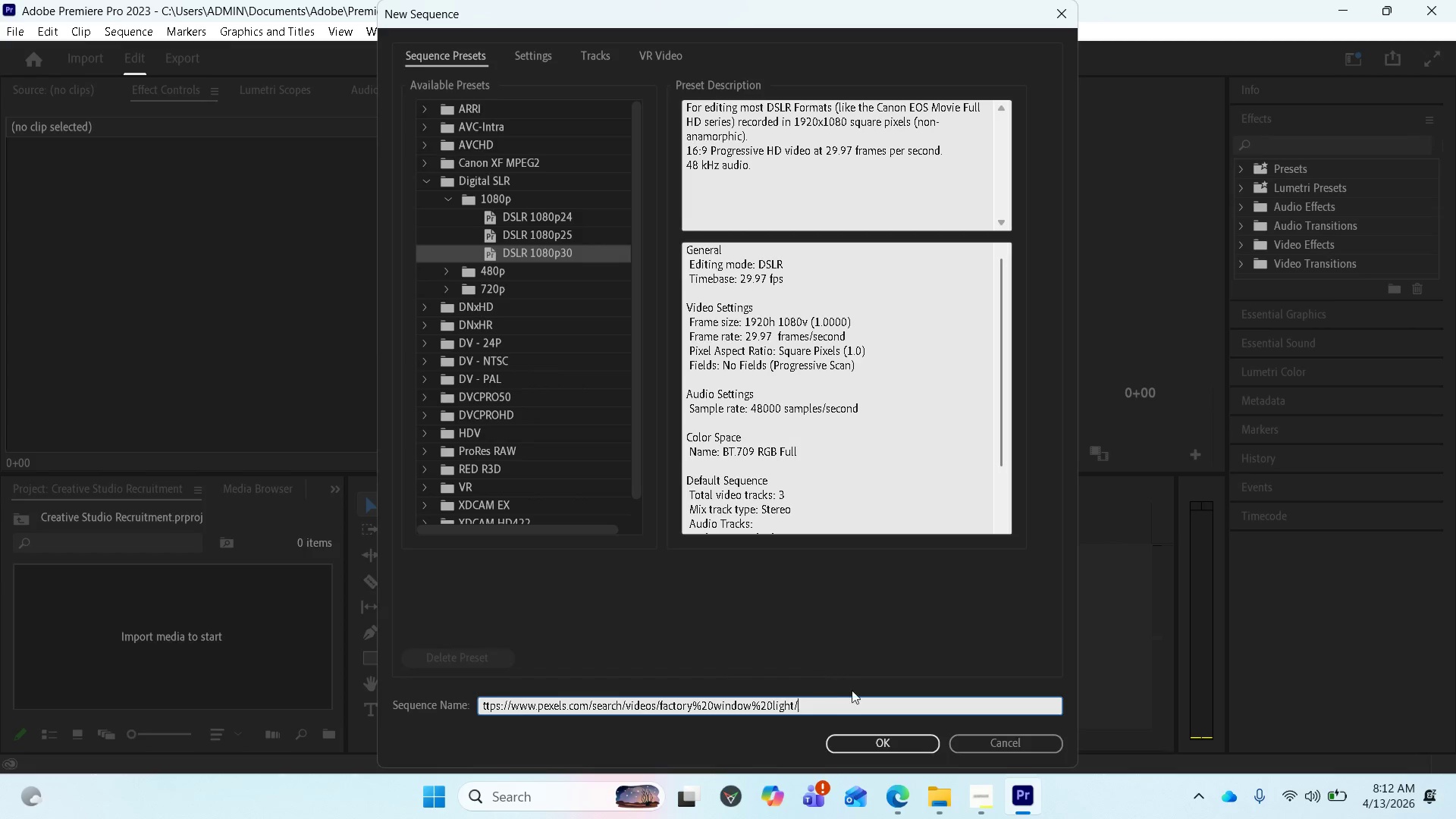 
left_click_drag(start_coordinate=[827, 705], to_coordinate=[463, 710])
 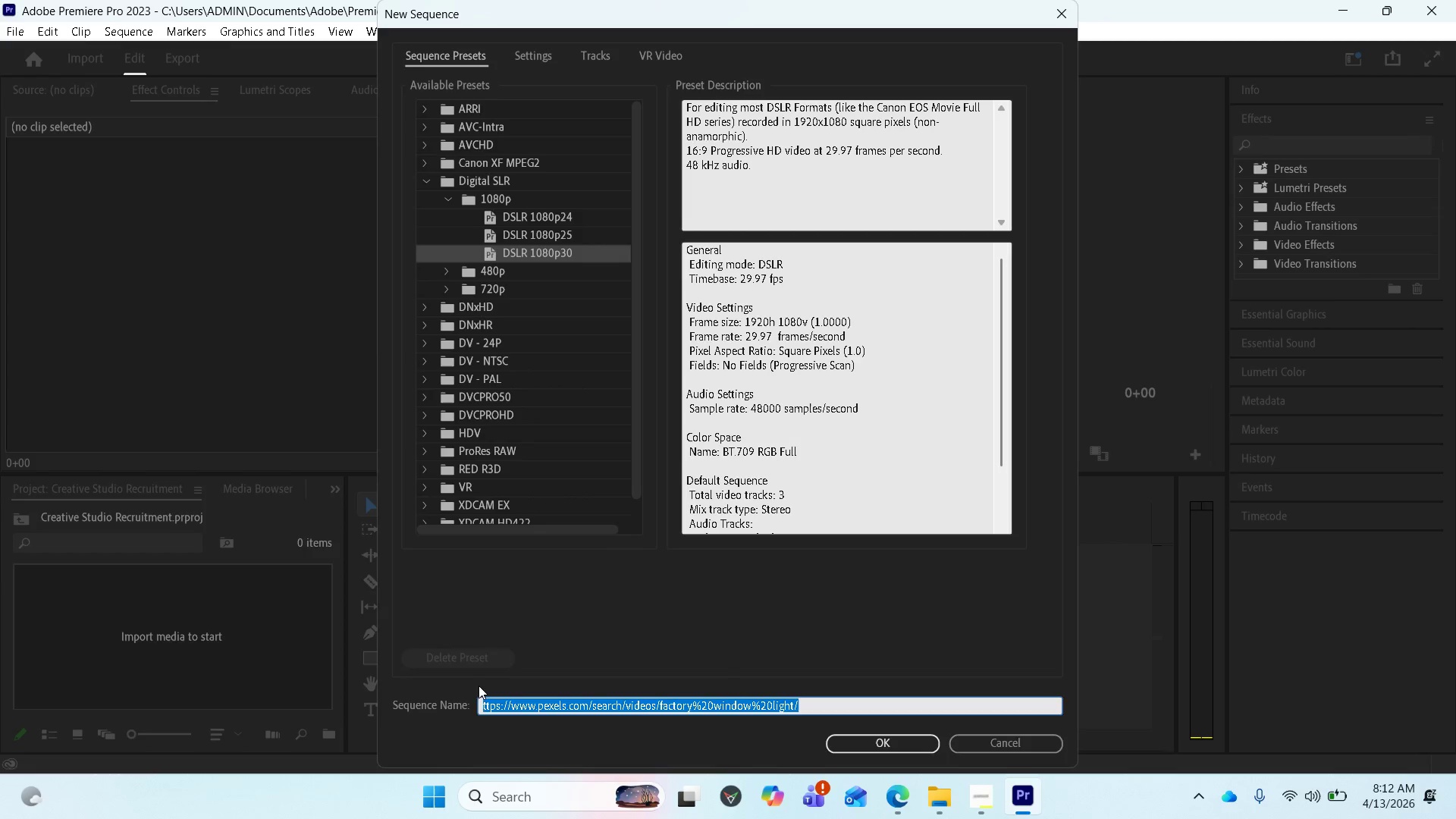 
key(Backspace)